 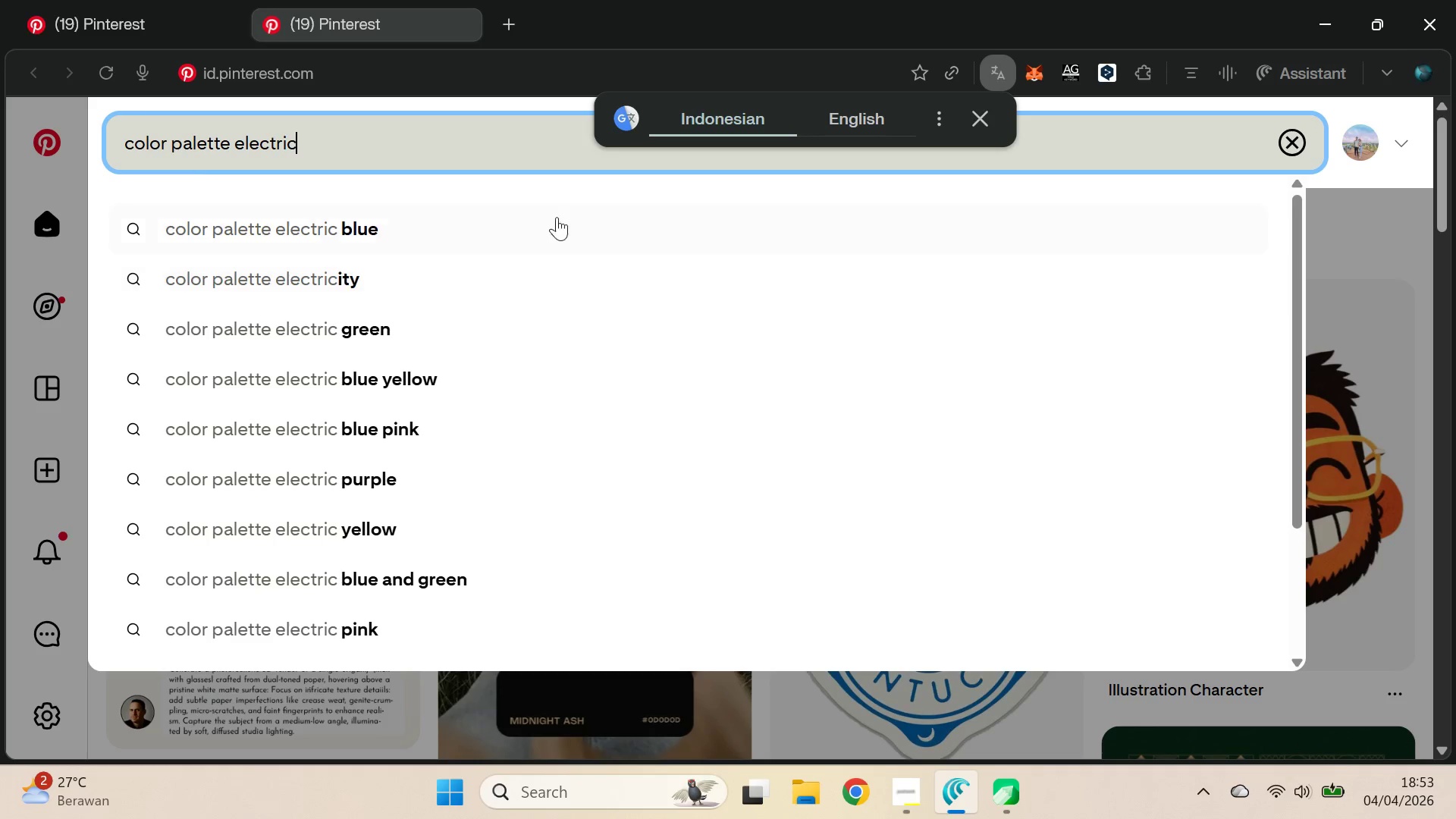 
left_click([460, 231])
 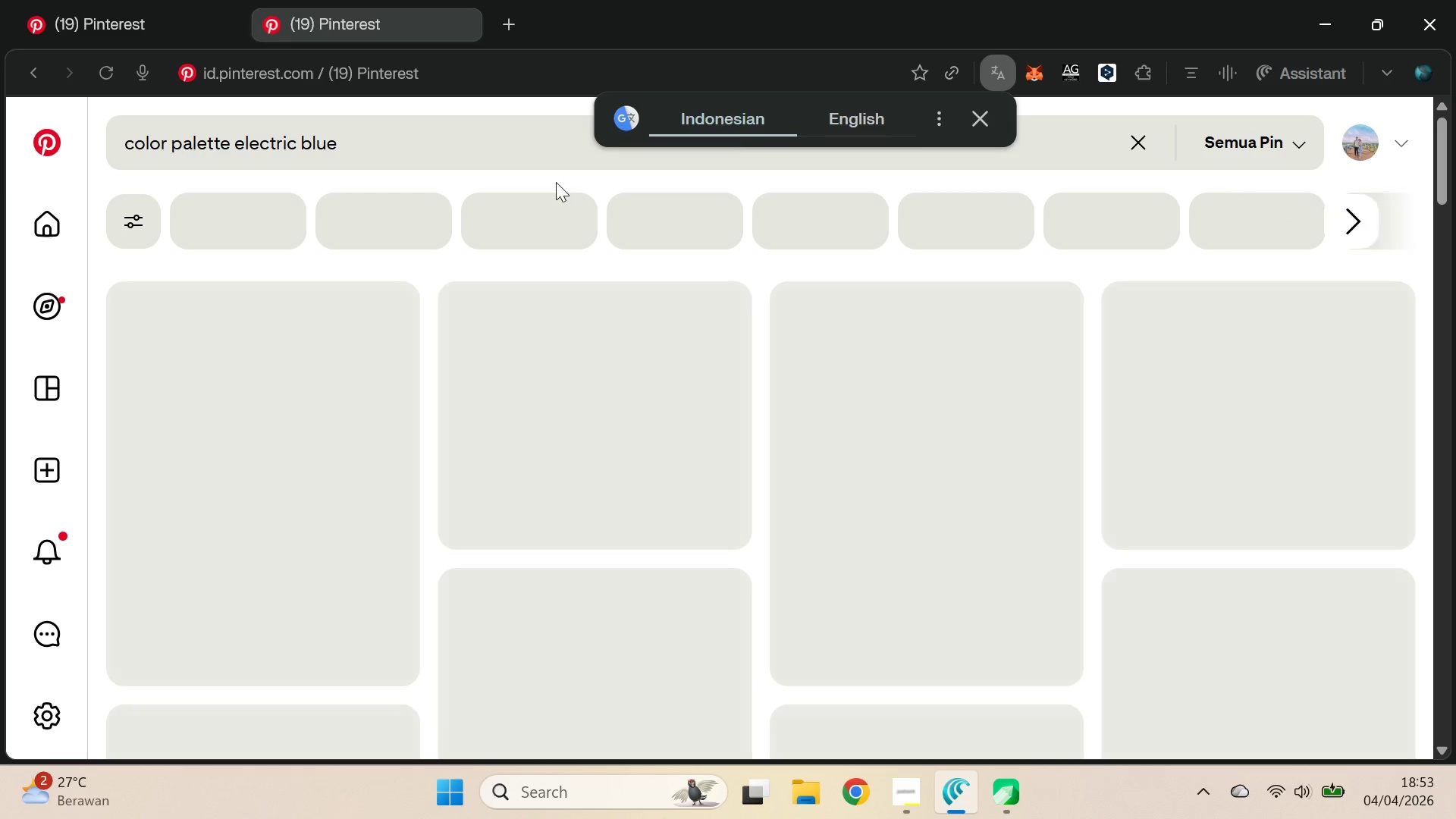 
left_click([977, 117])
 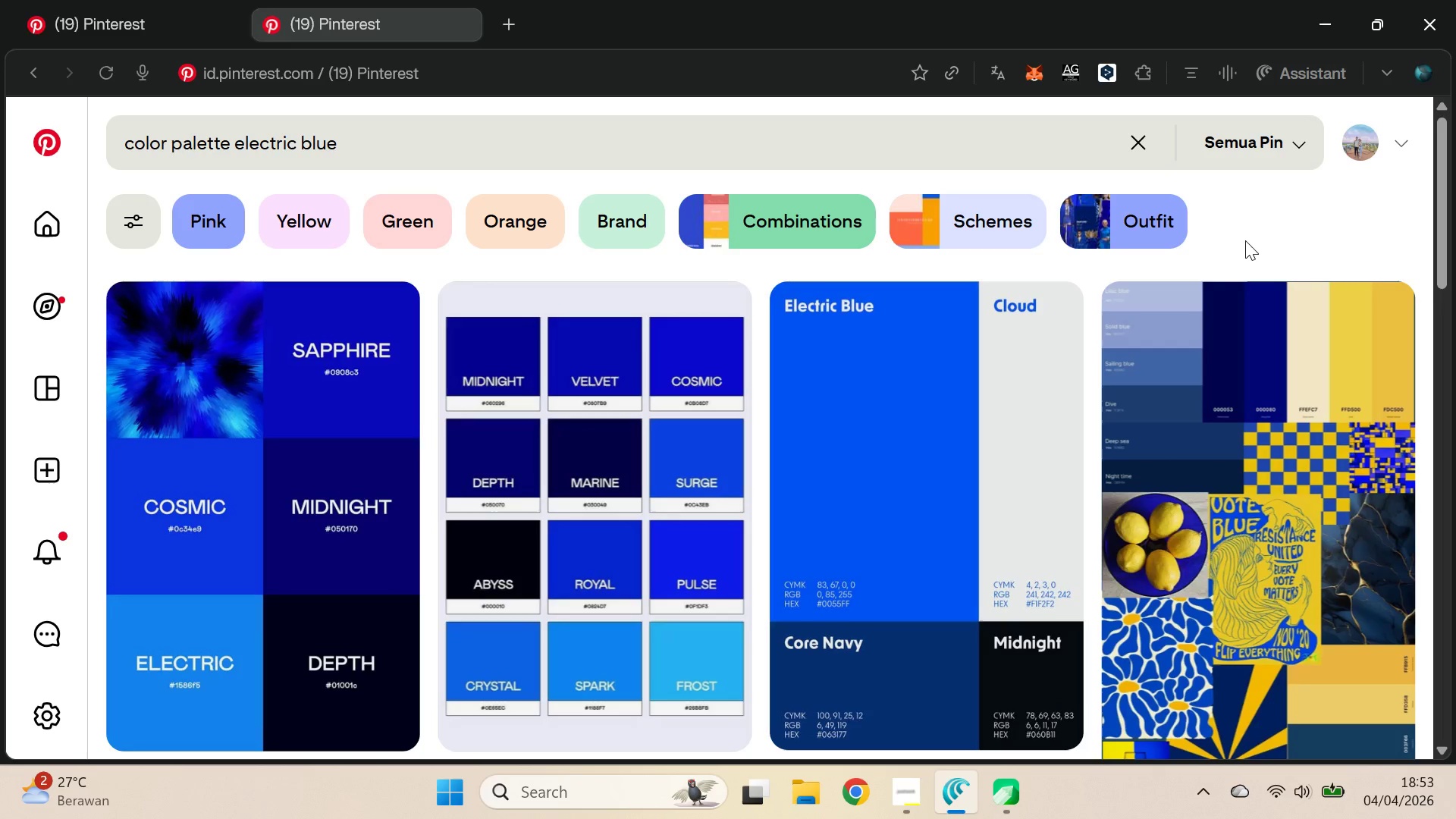 
key(Alt+AltLeft)
 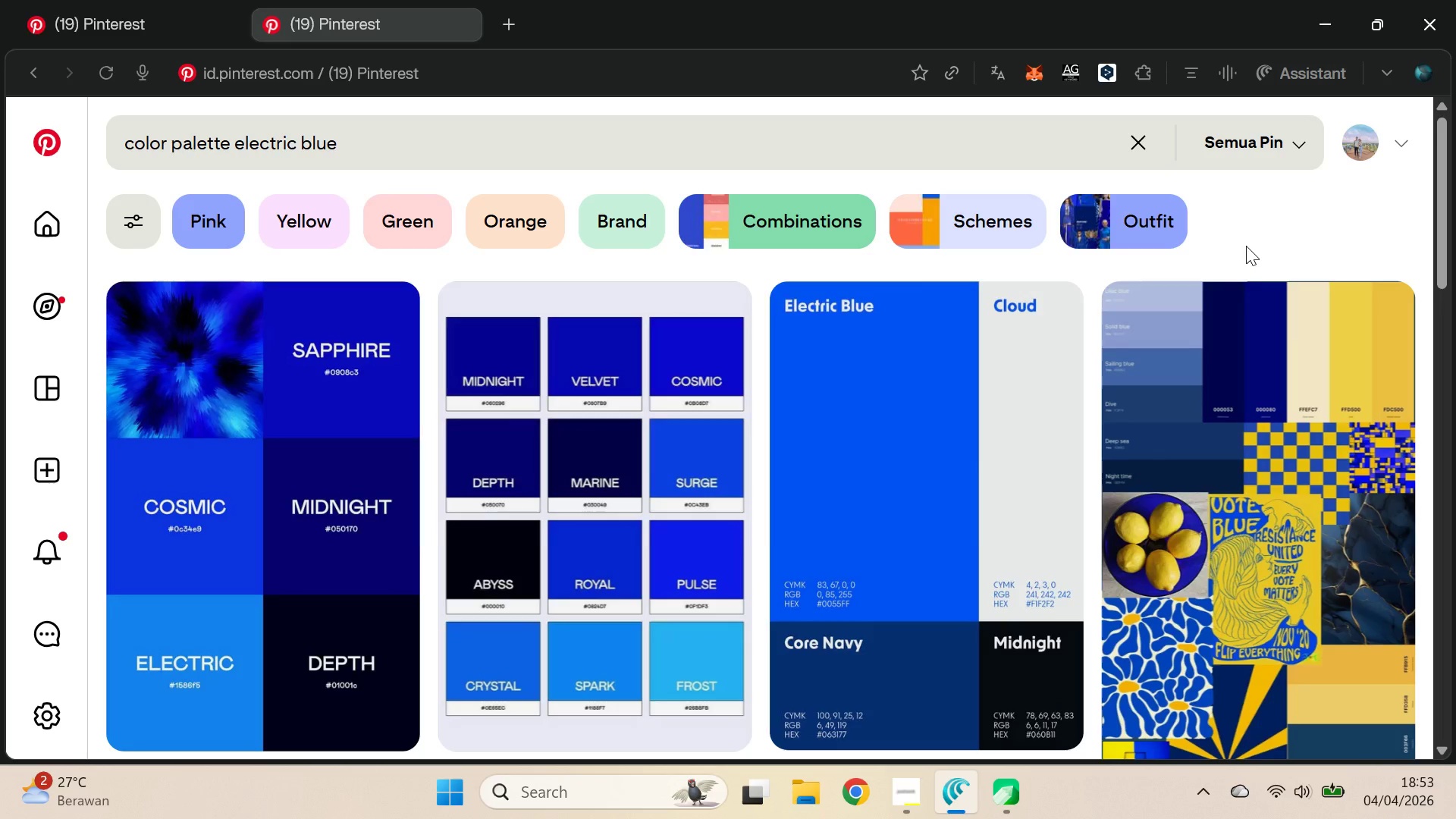 
key(Alt+Tab)